 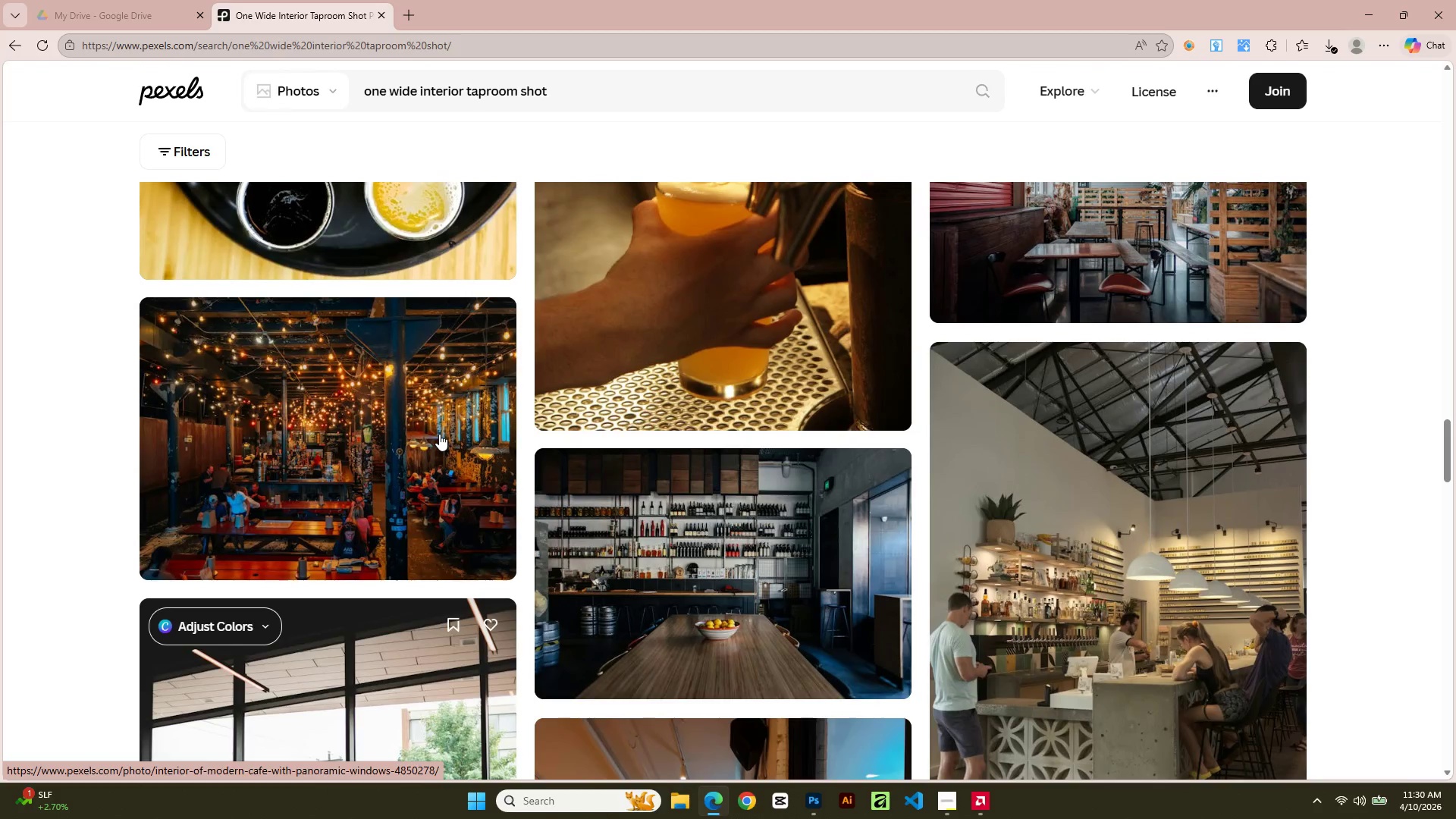 
left_click([353, 444])
 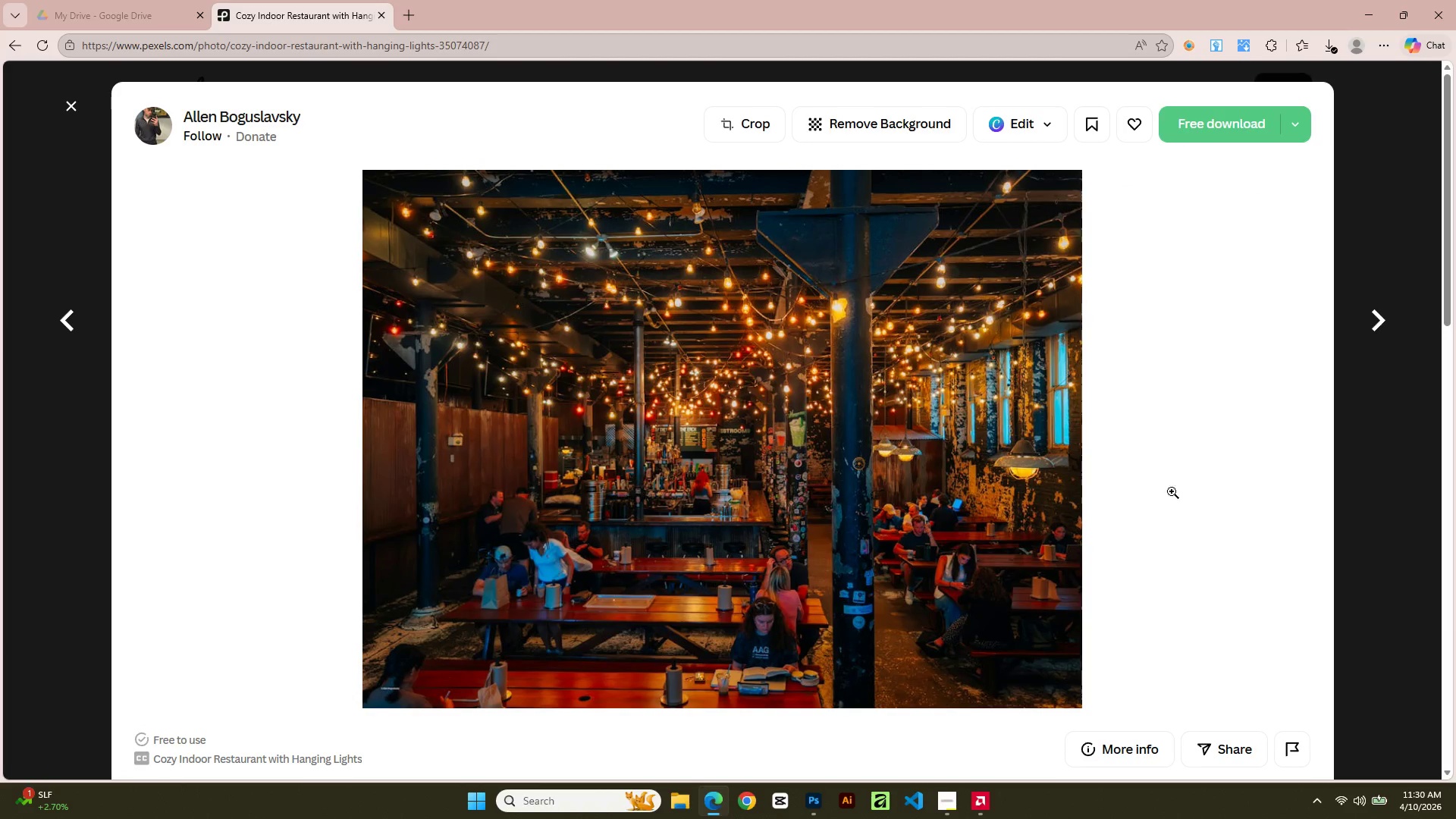 
left_click([1202, 130])
 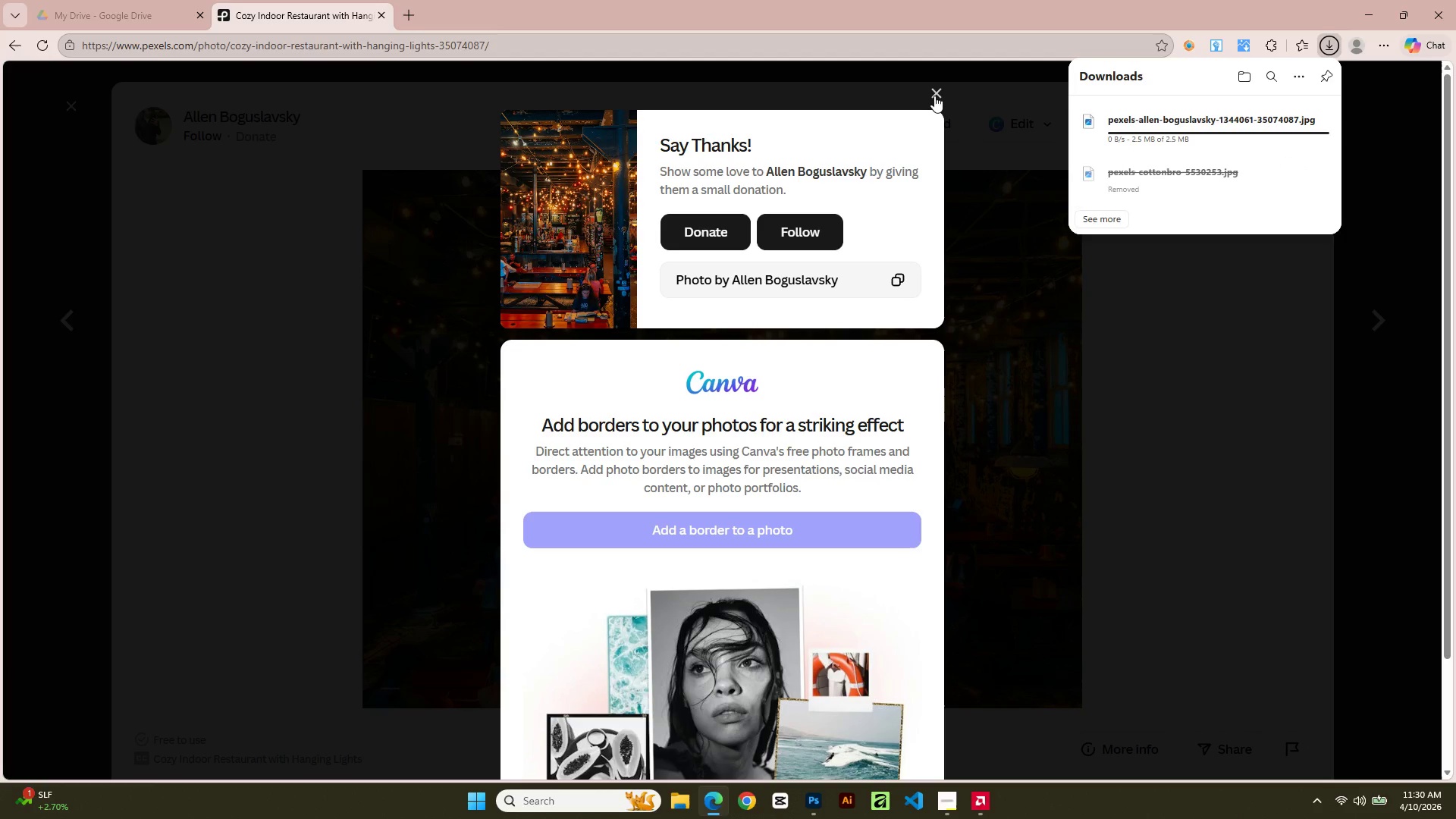 
left_click([934, 96])
 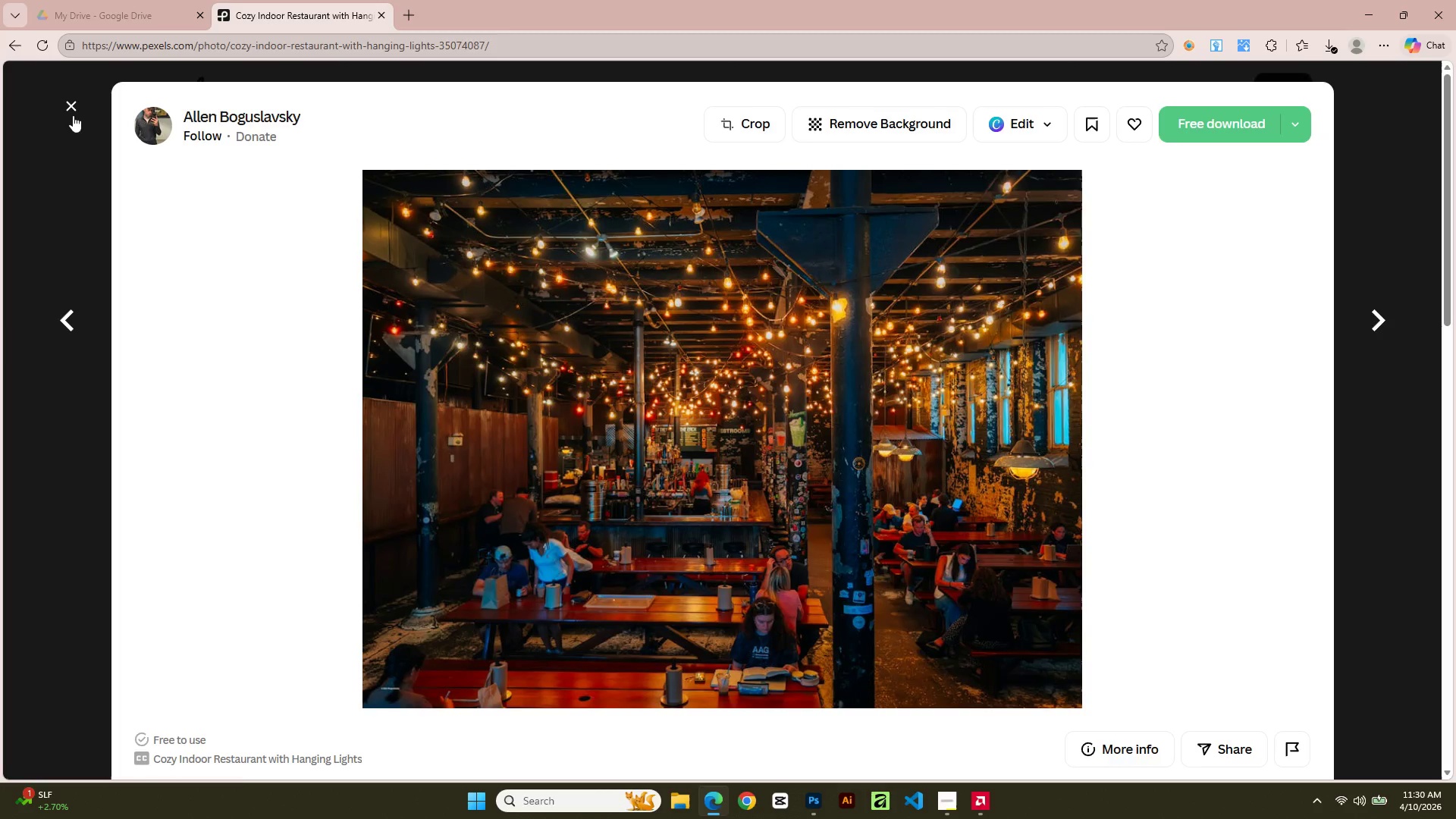 
scroll: coordinate [835, 805], scroll_direction: up, amount: 21.0